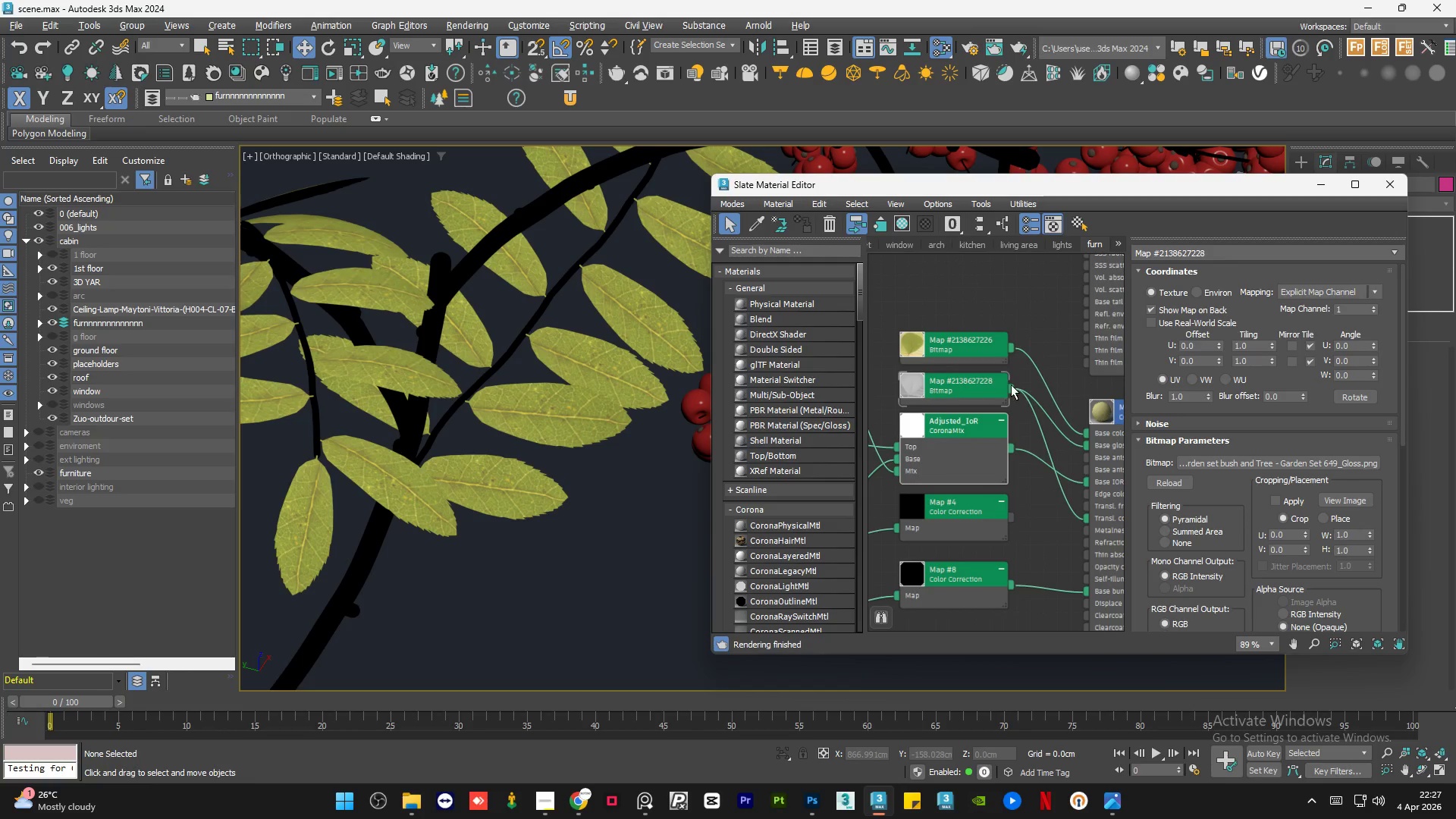 
left_click_drag(start_coordinate=[1009, 384], to_coordinate=[1012, 422])
 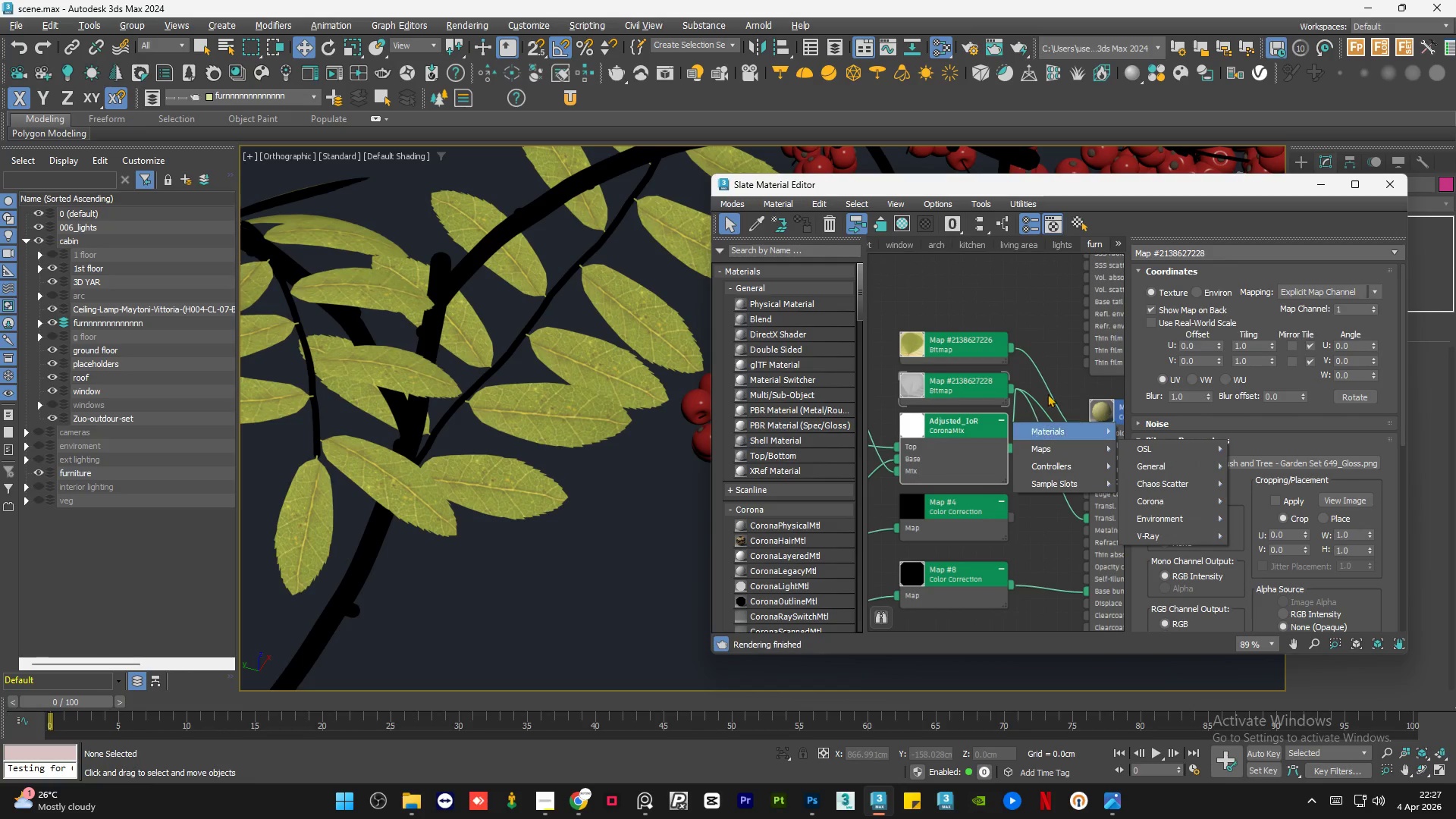 
left_click([1056, 345])
 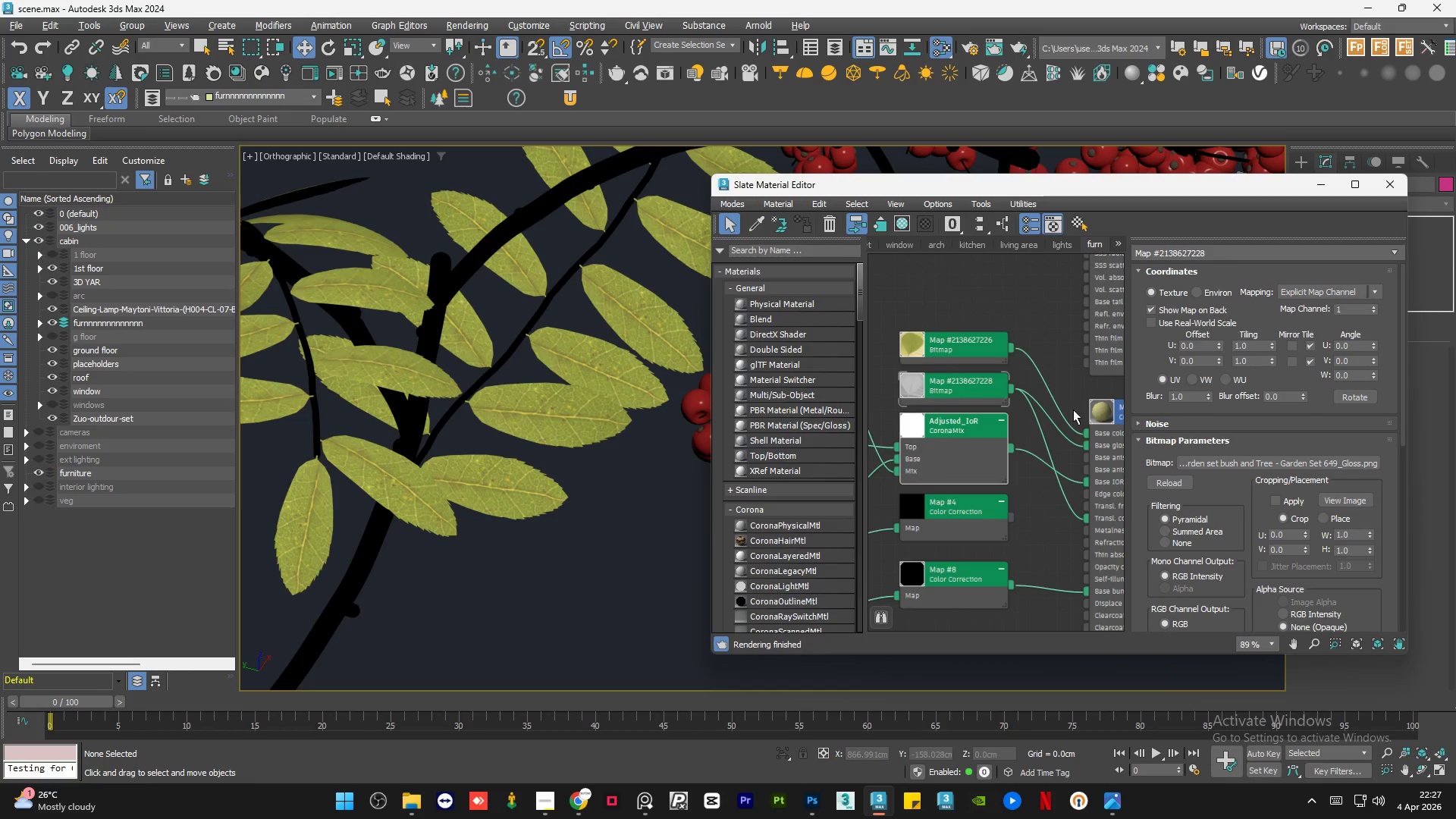 
scroll: coordinate [1081, 425], scroll_direction: down, amount: 4.0
 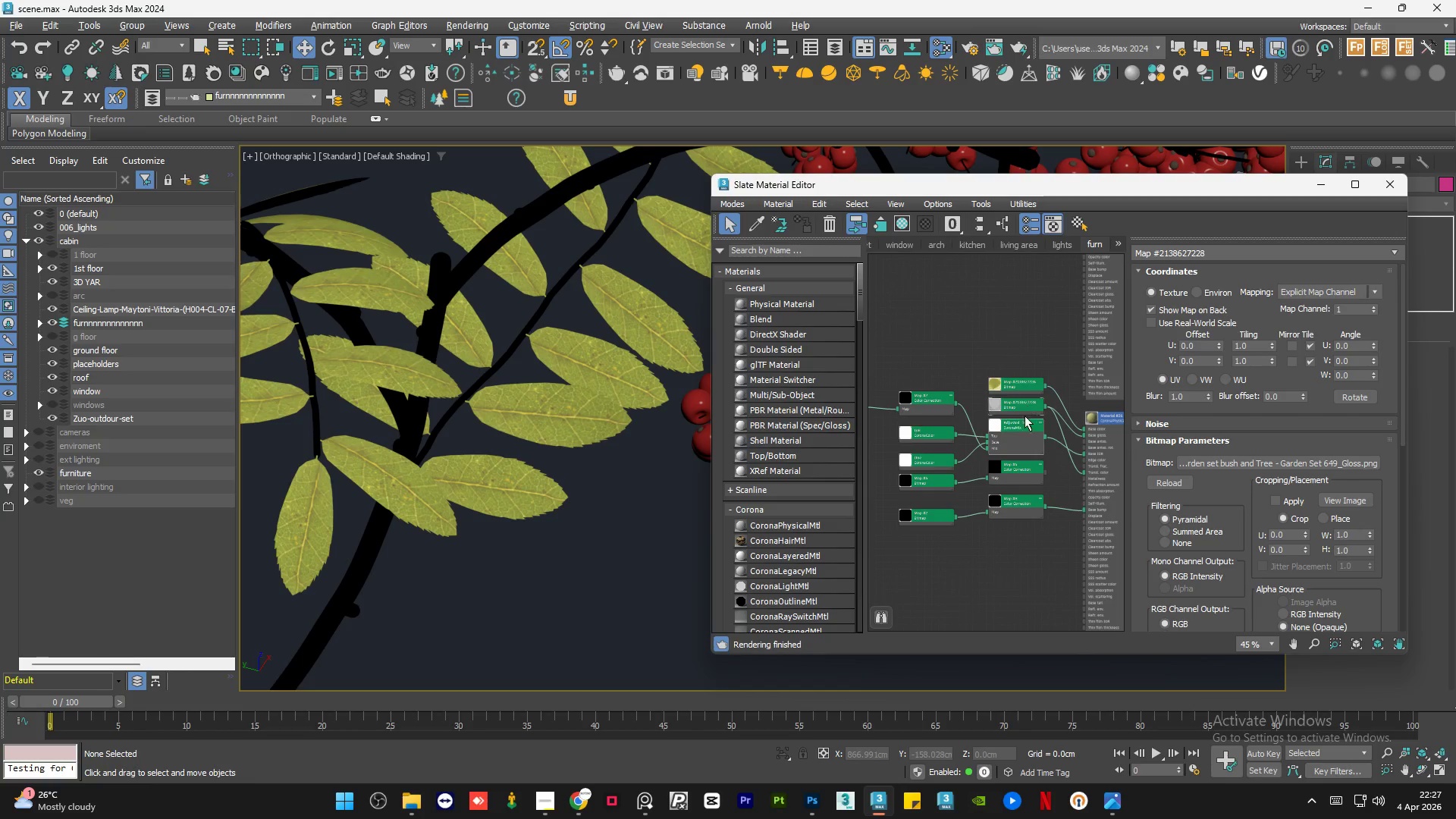 
scroll: coordinate [1039, 479], scroll_direction: up, amount: 1.0
 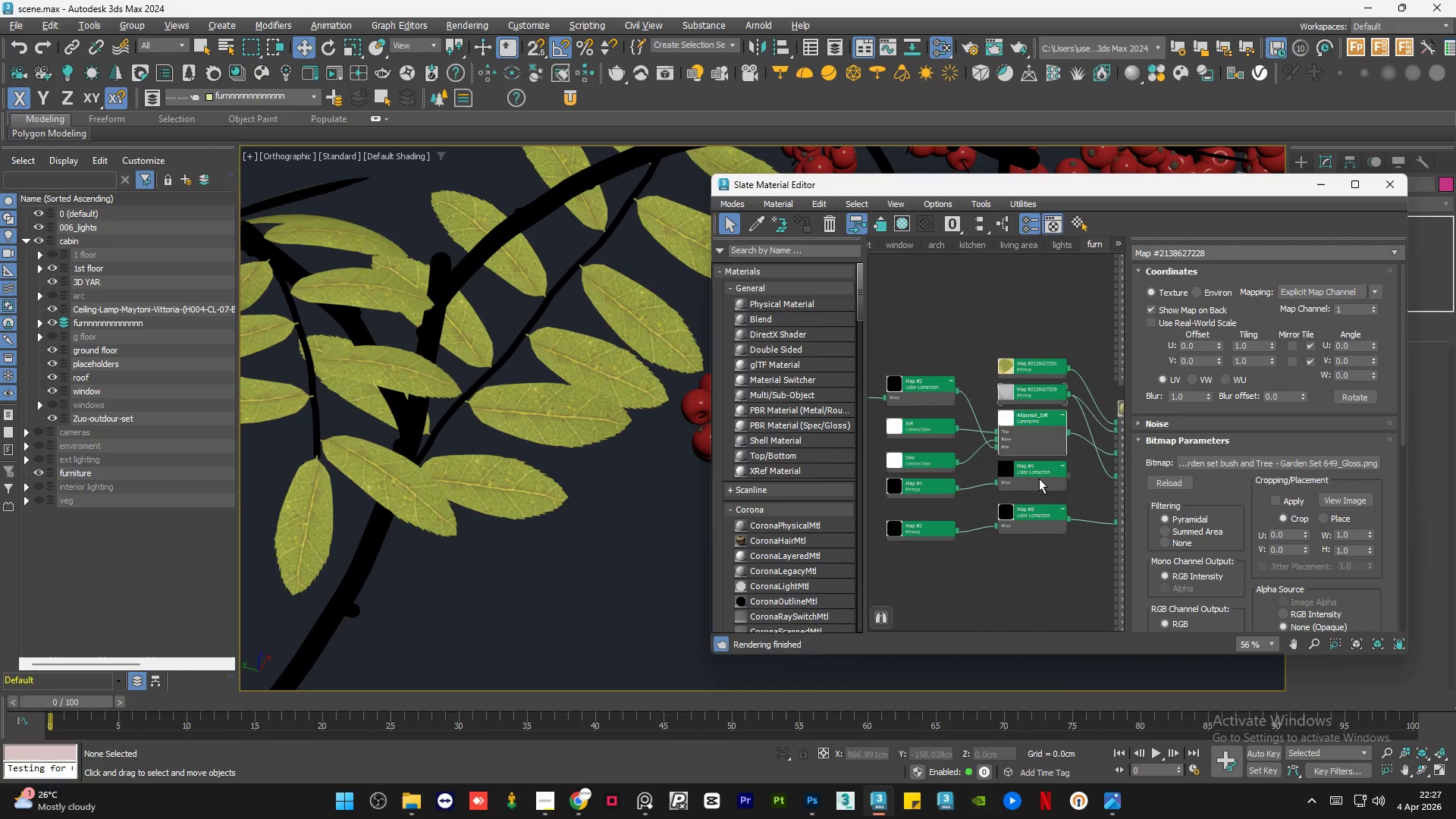 
left_click([1039, 479])
 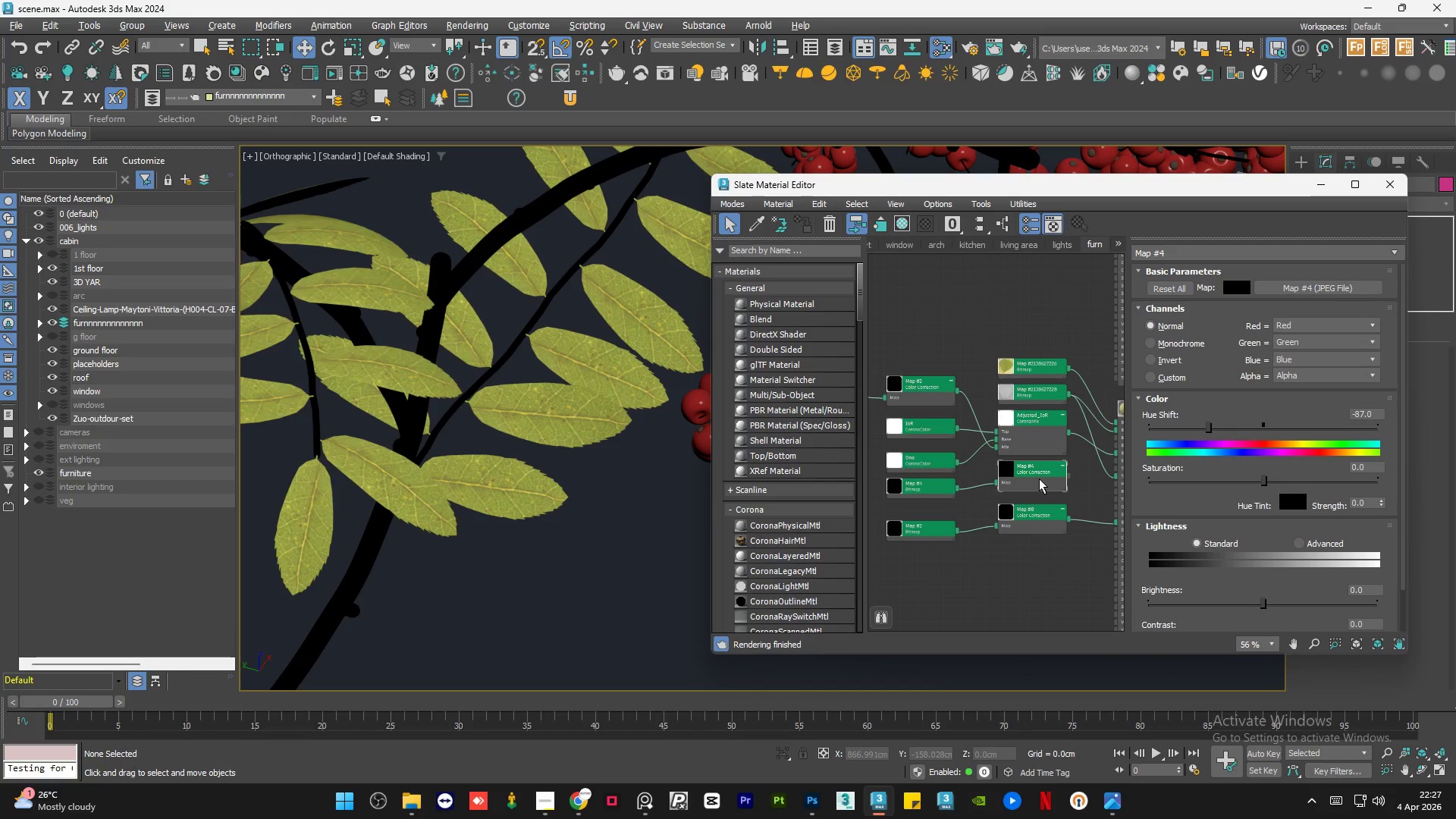 
key(Delete)
 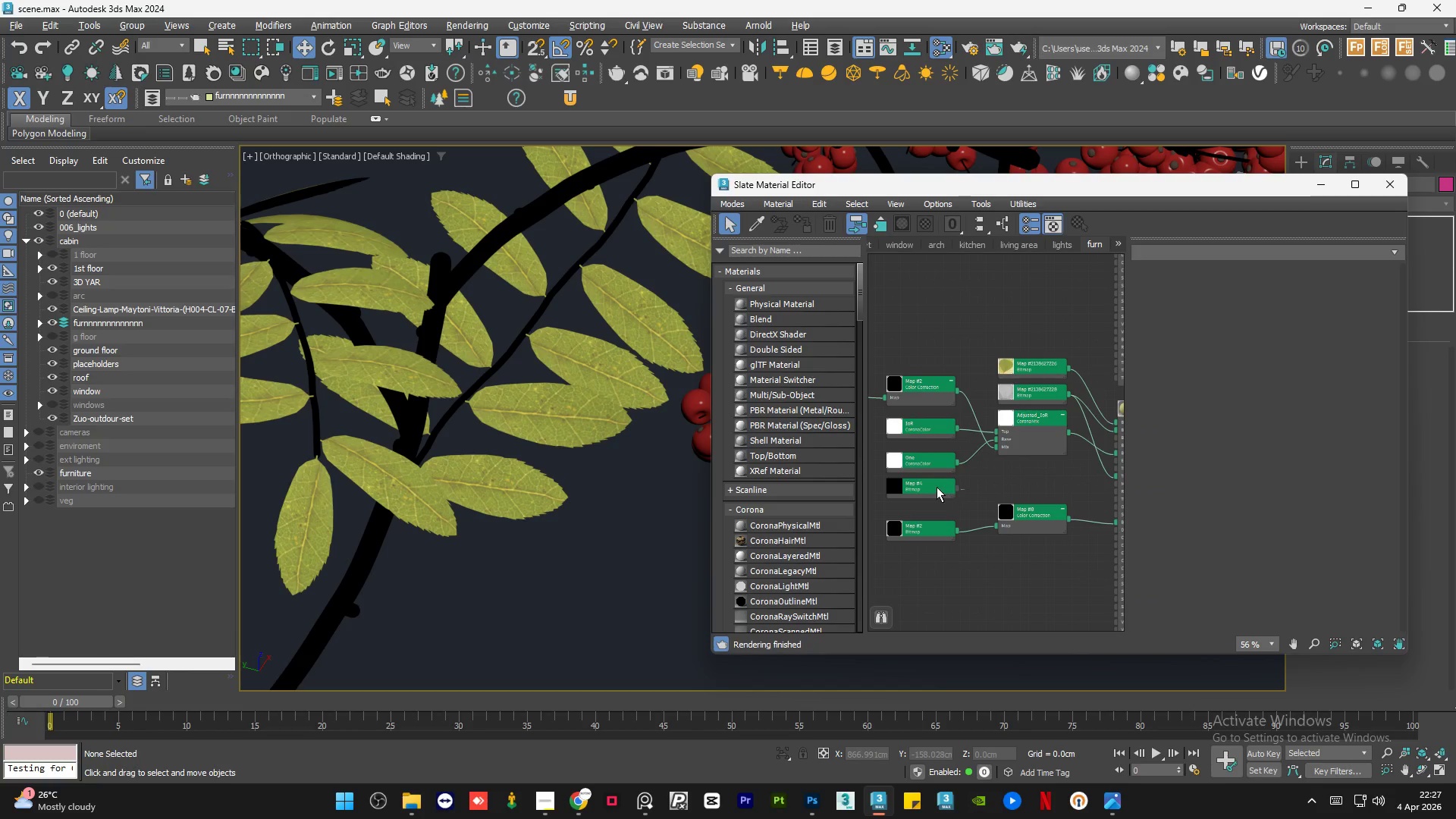 
key(Delete)
 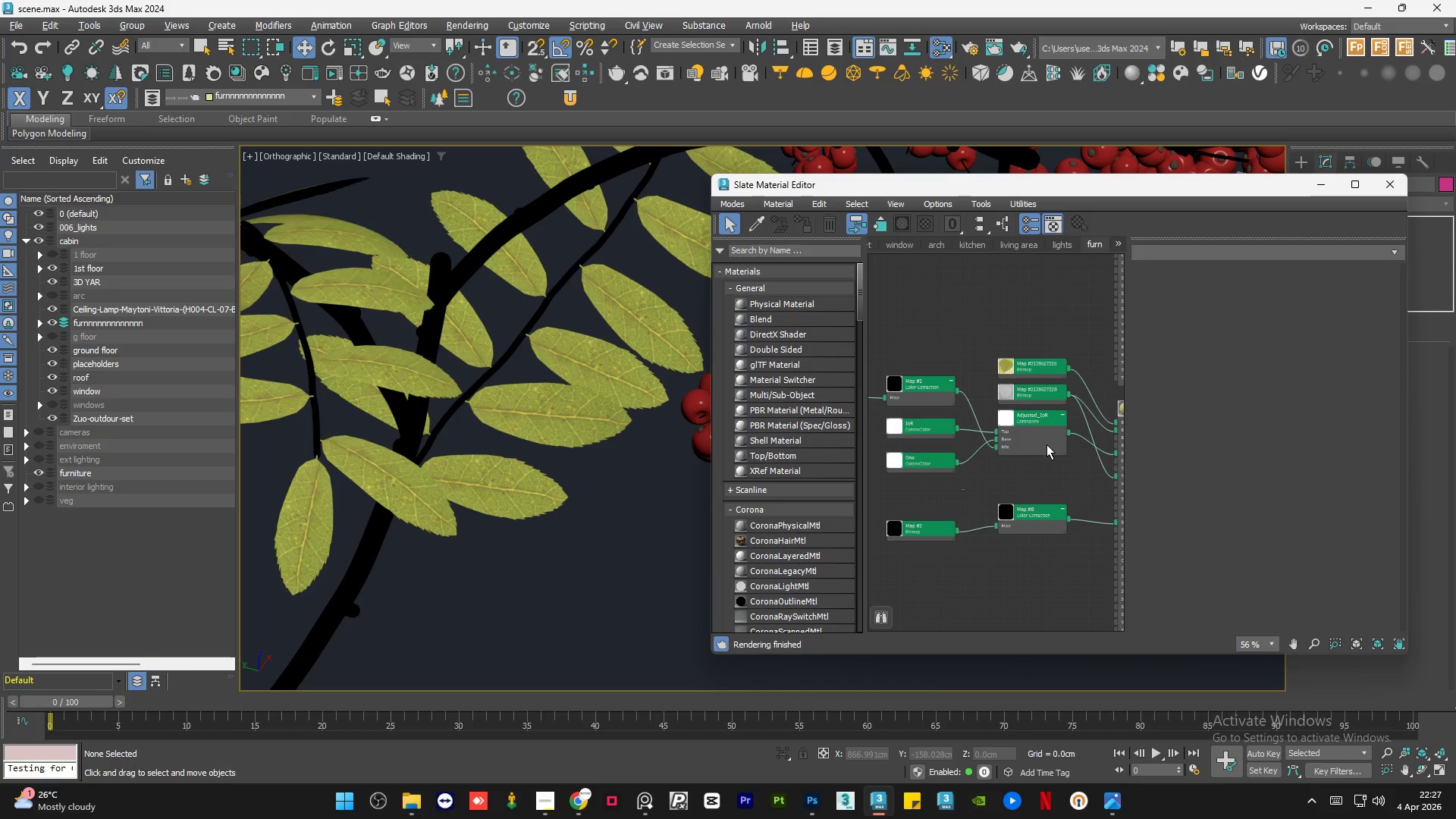 
left_click_drag(start_coordinate=[1046, 444], to_coordinate=[1046, 469])
 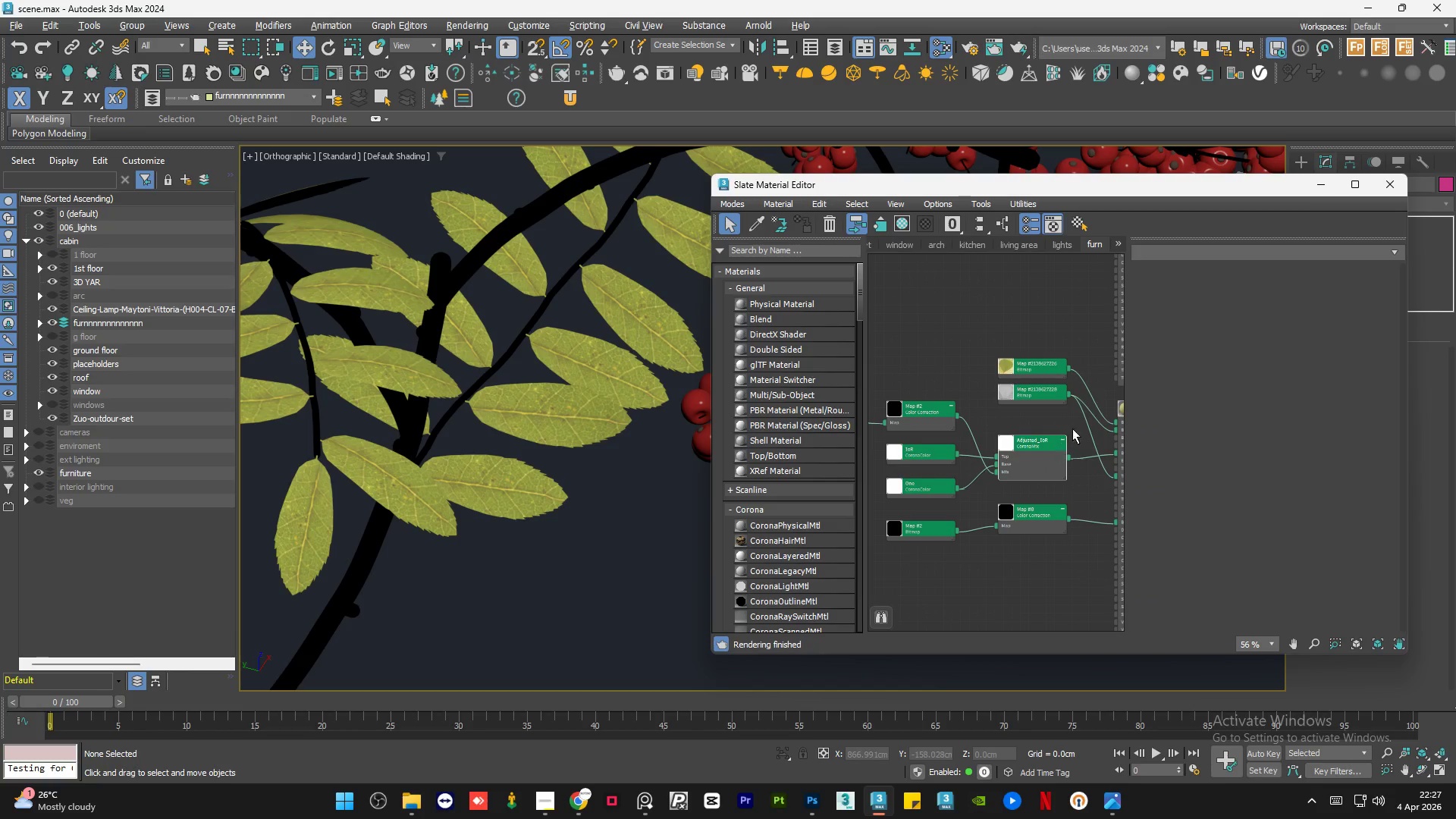 
scroll: coordinate [1075, 425], scroll_direction: down, amount: 1.0
 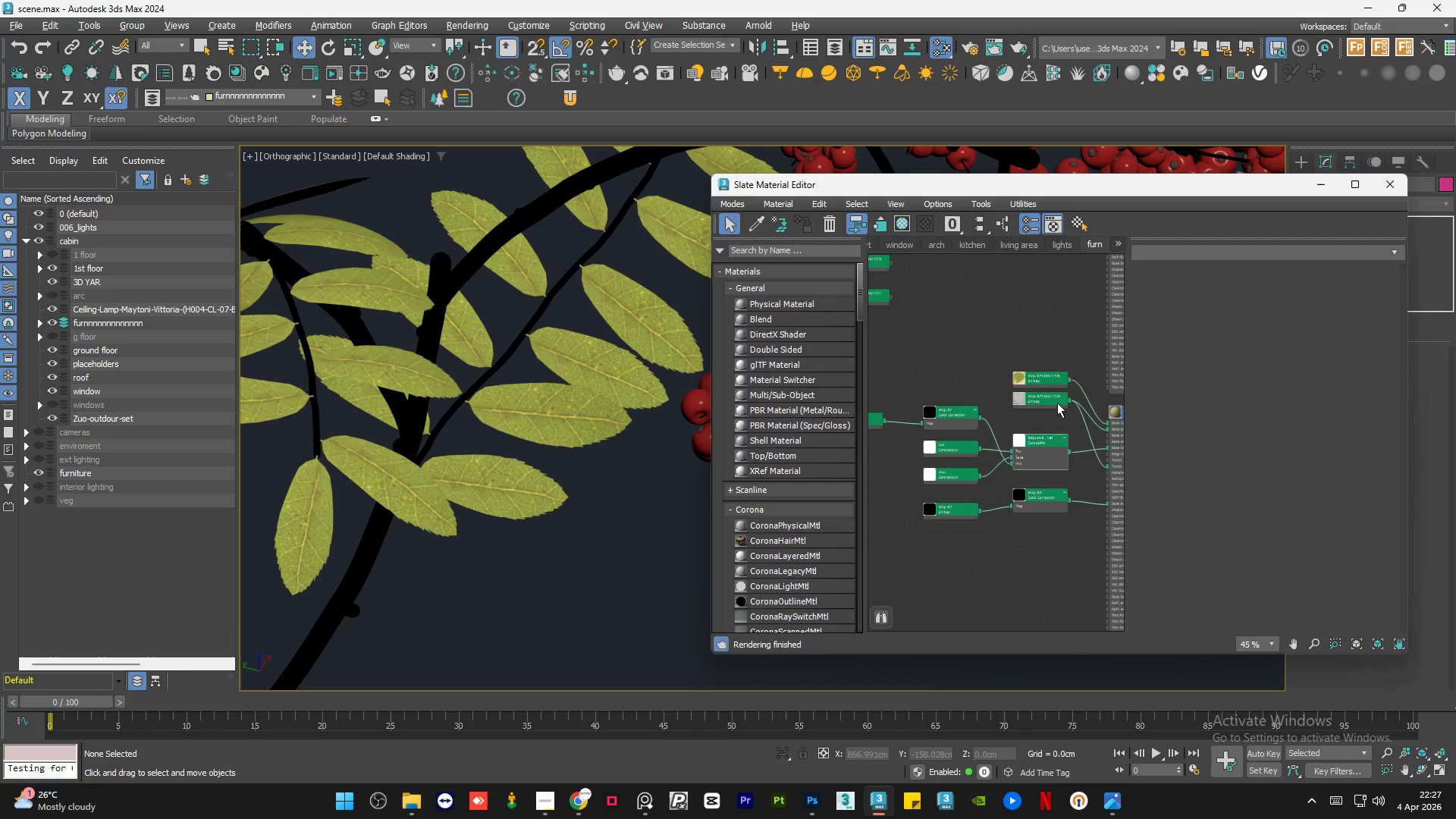 
left_click_drag(start_coordinate=[1056, 402], to_coordinate=[899, 371])
 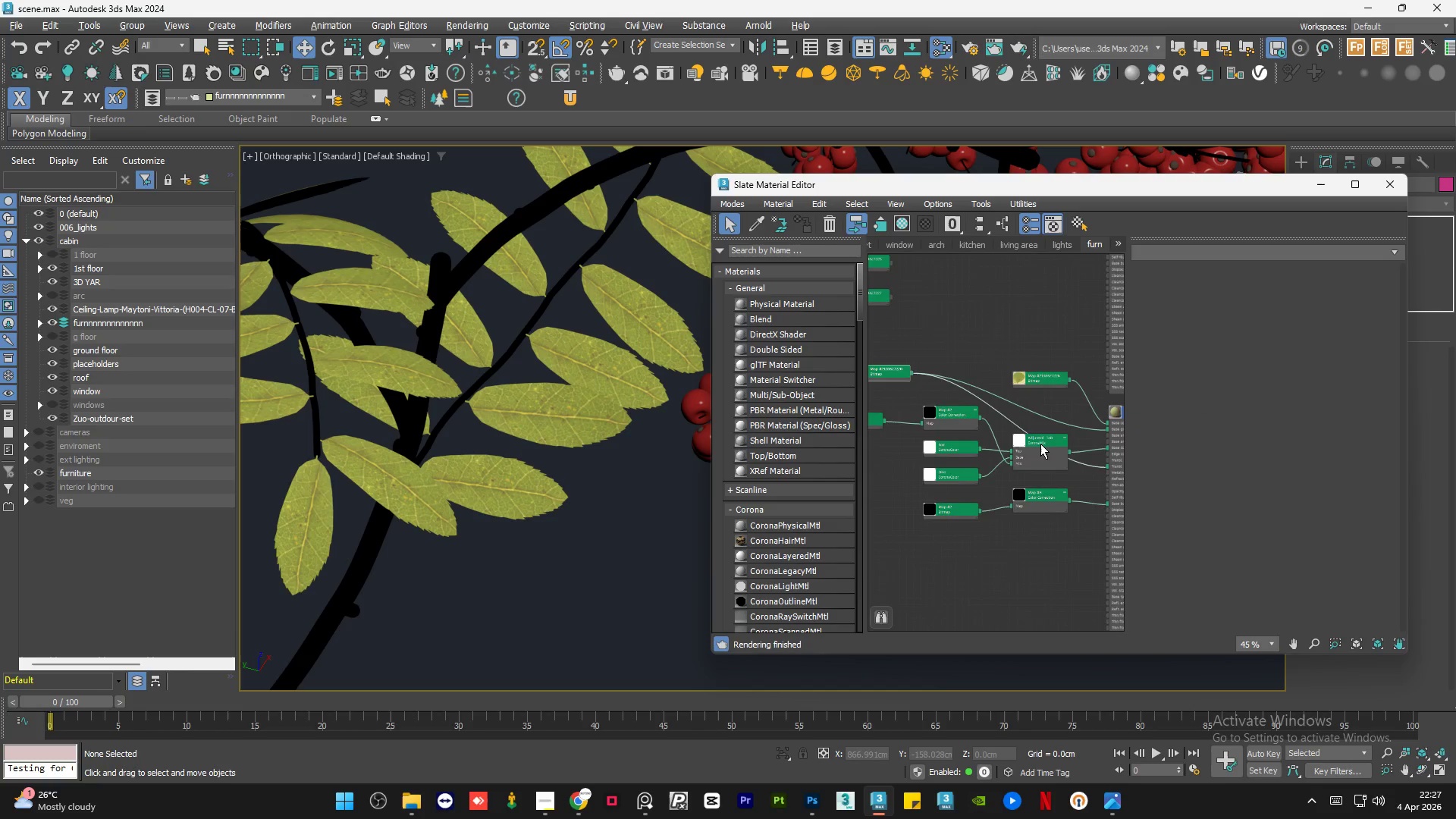 
scroll: coordinate [1043, 444], scroll_direction: down, amount: 1.0
 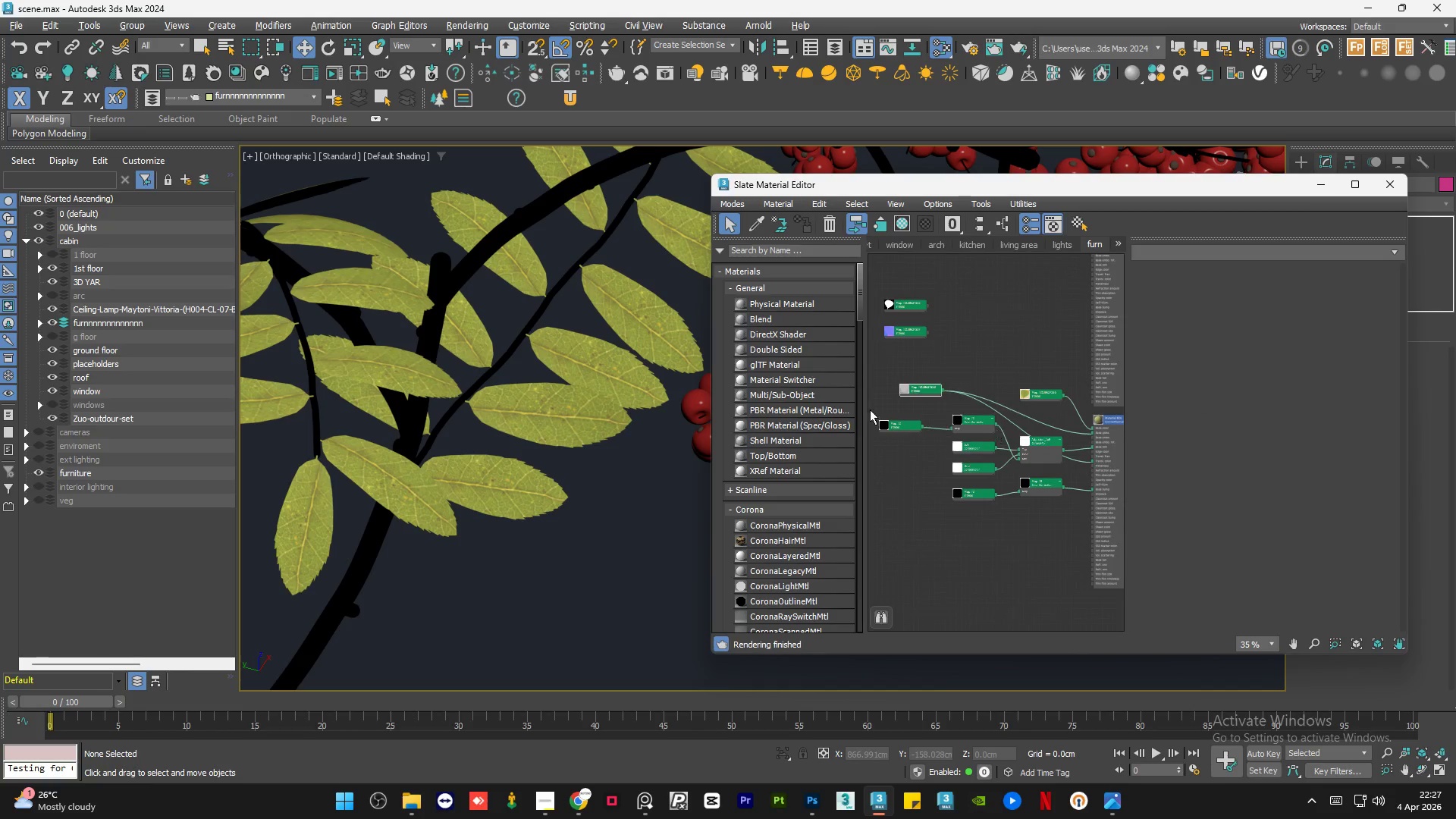 
scroll: coordinate [887, 431], scroll_direction: up, amount: 6.0
 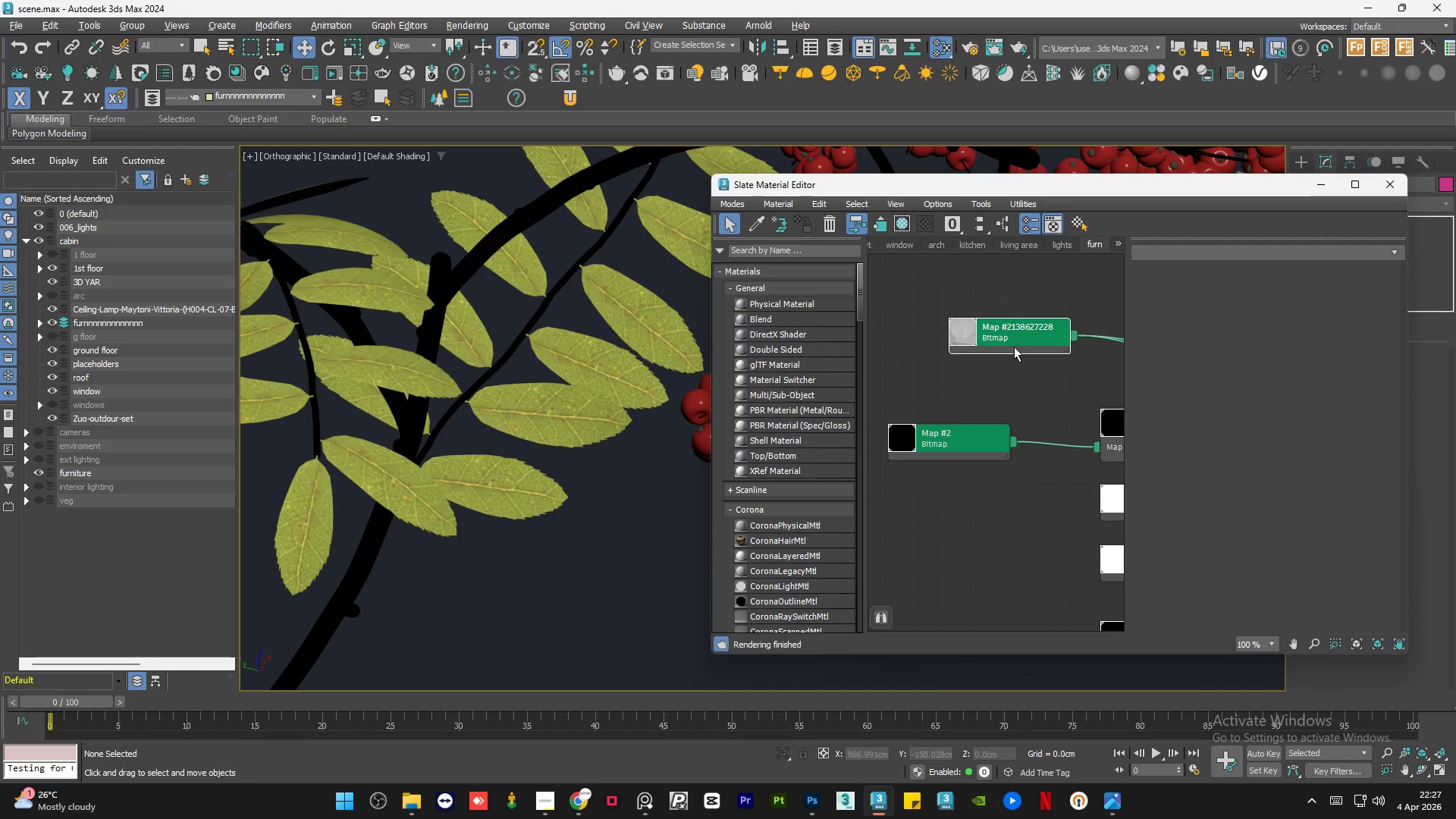 
left_click_drag(start_coordinate=[1020, 340], to_coordinate=[927, 350])
 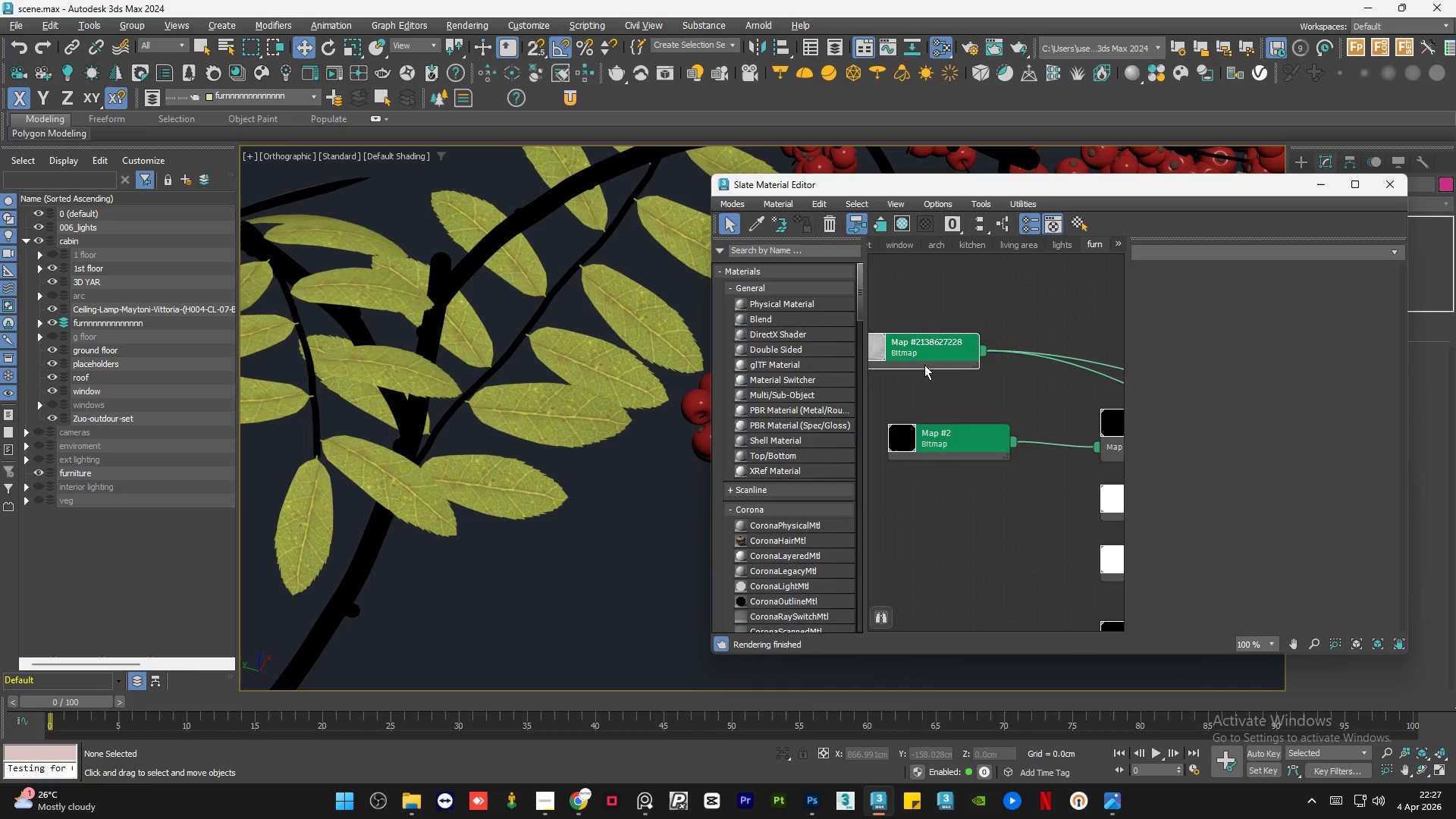 
left_click_drag(start_coordinate=[928, 356], to_coordinate=[949, 359])
 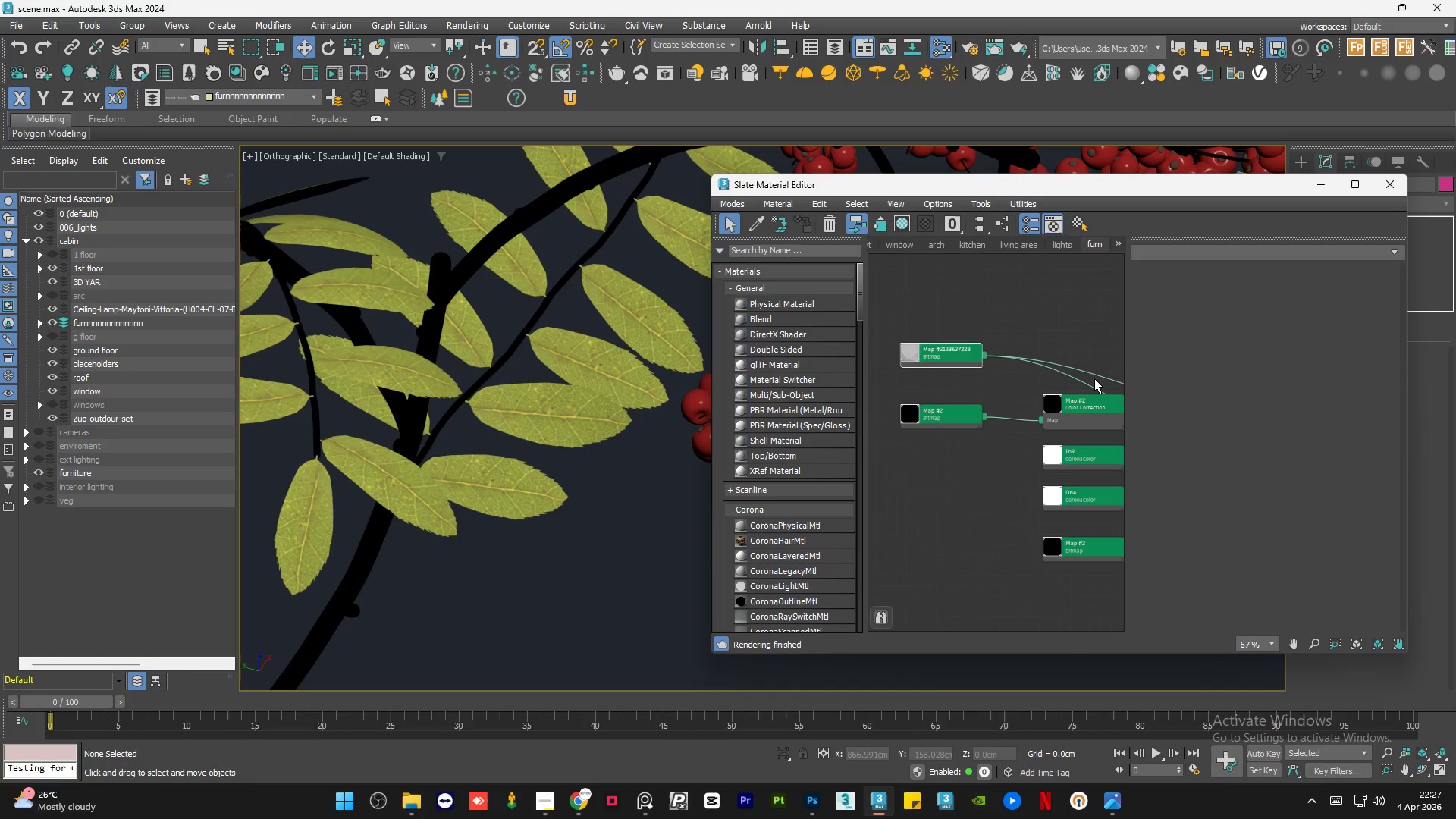 
scroll: coordinate [925, 366], scroll_direction: down, amount: 3.0
 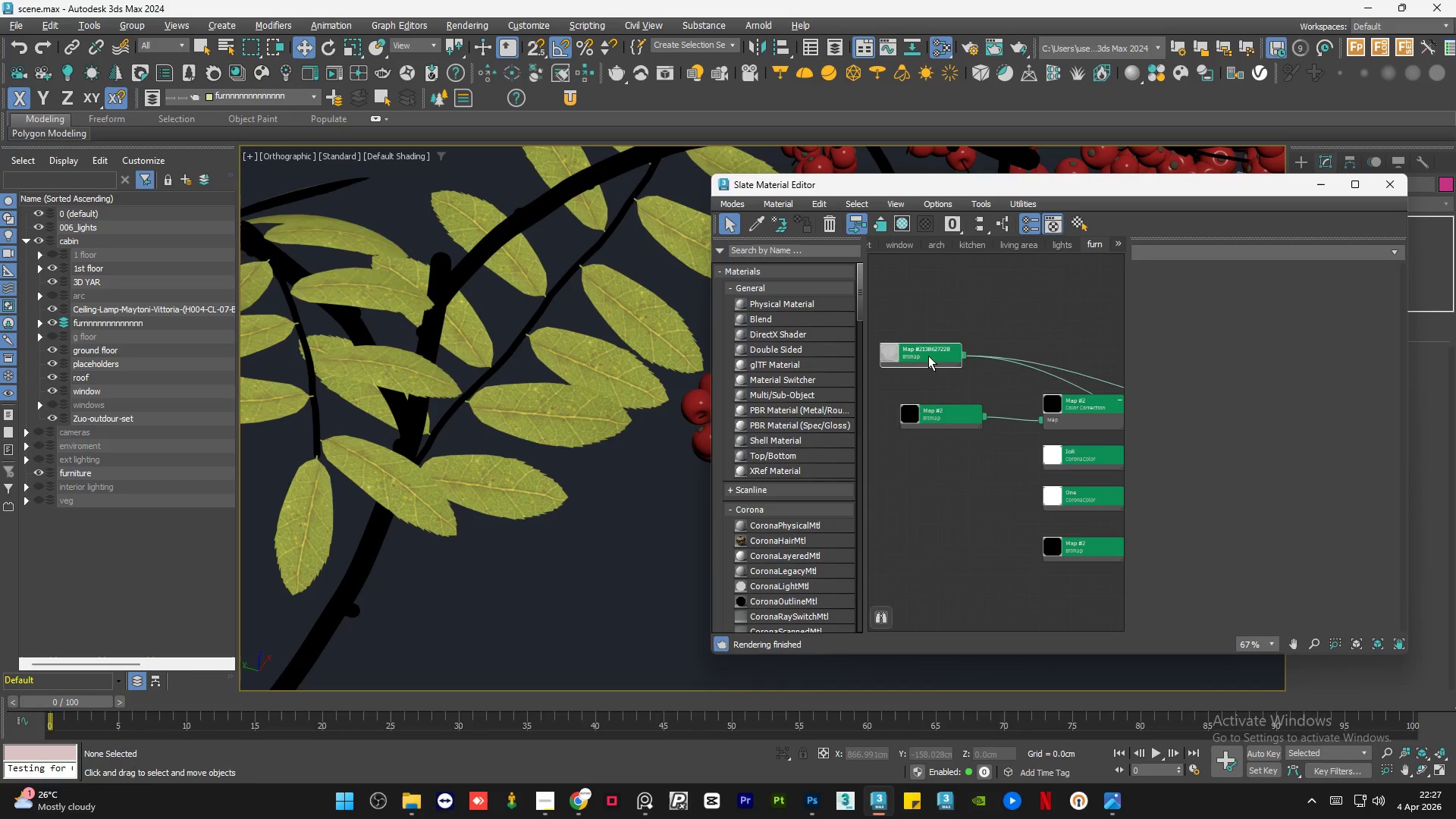 
scroll: coordinate [1091, 380], scroll_direction: up, amount: 4.0
 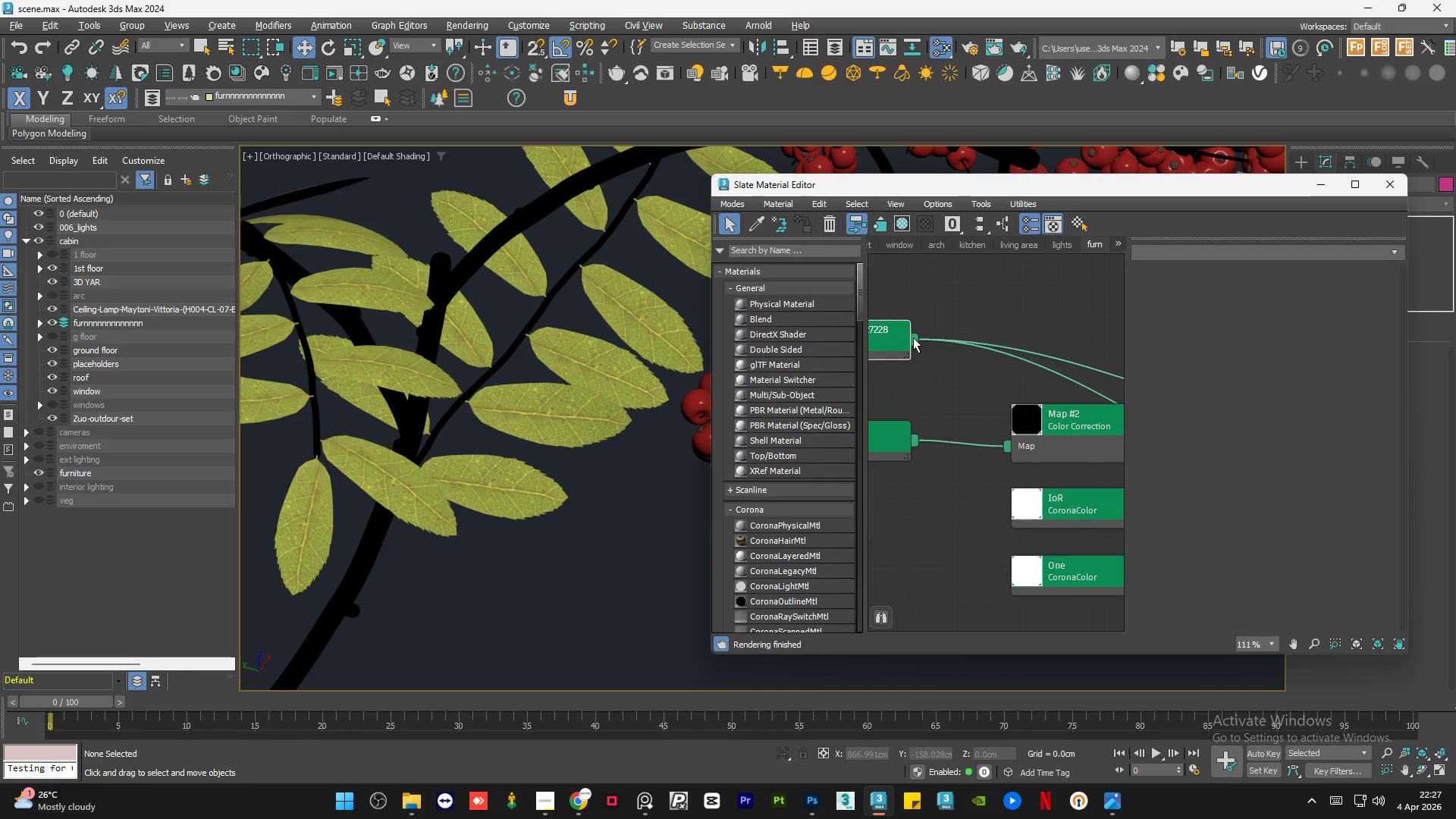 
left_click_drag(start_coordinate=[912, 337], to_coordinate=[1005, 445])
 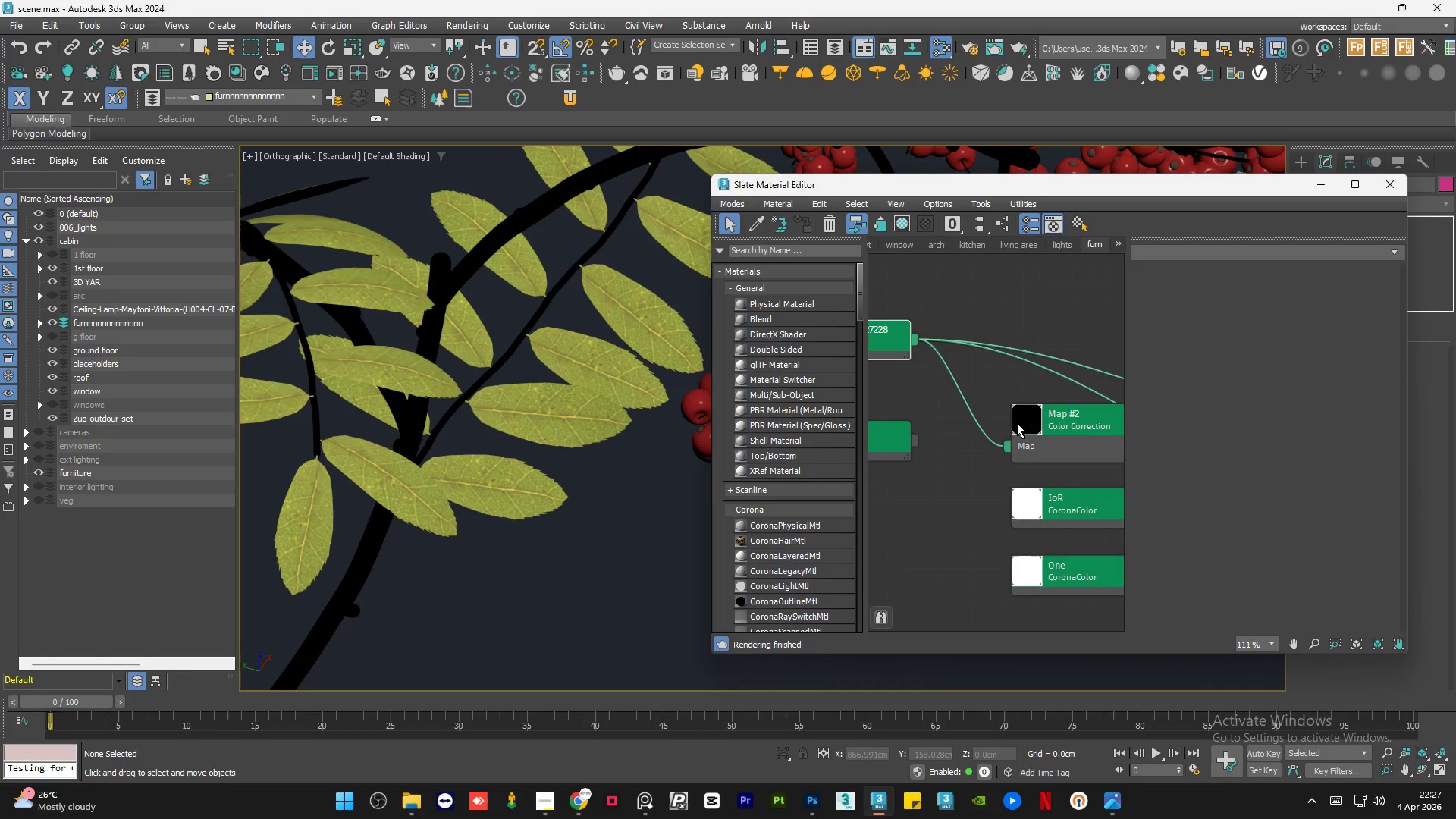 
left_click([904, 435])
 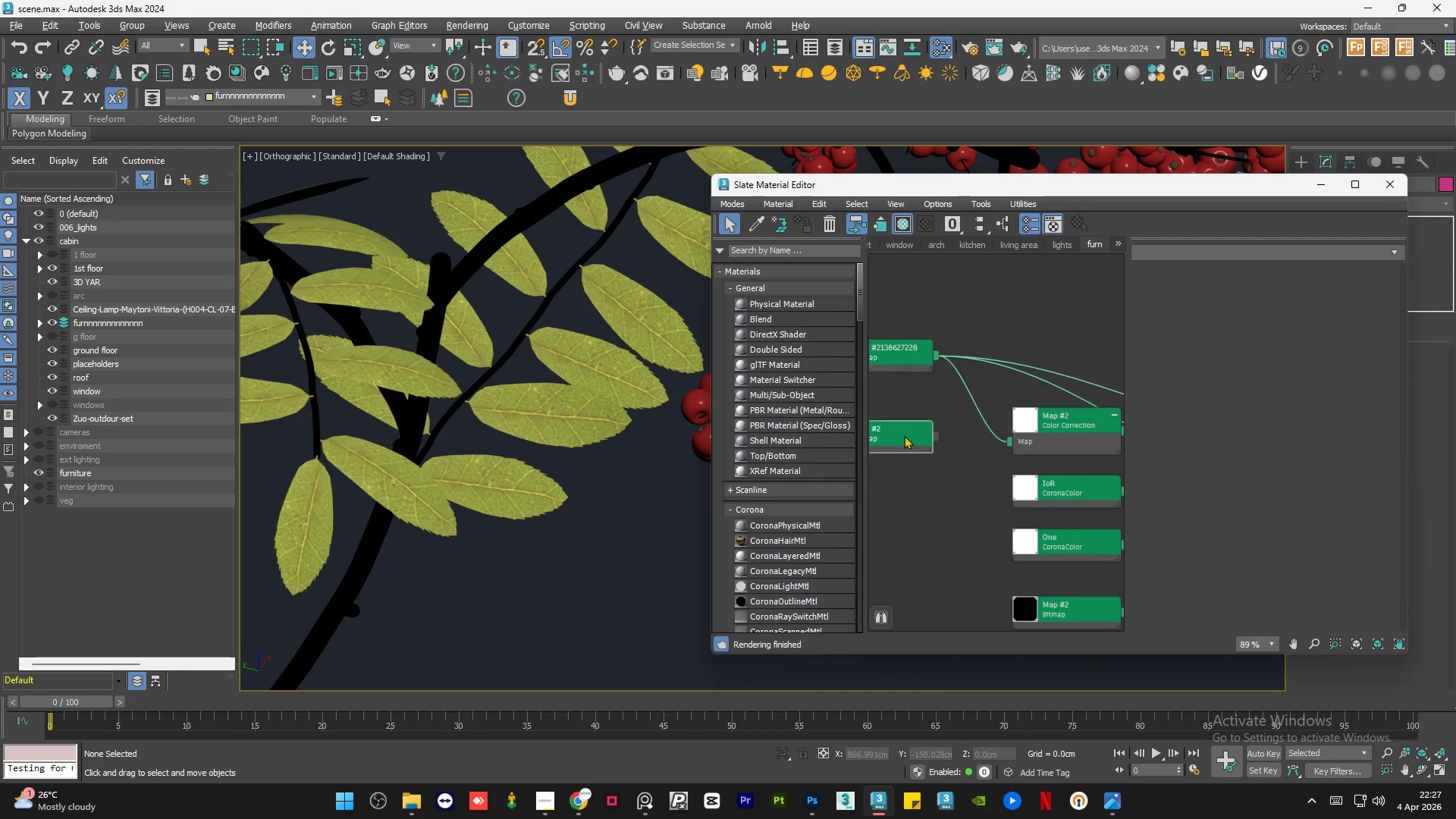 
scroll: coordinate [1018, 422], scroll_direction: down, amount: 2.0
 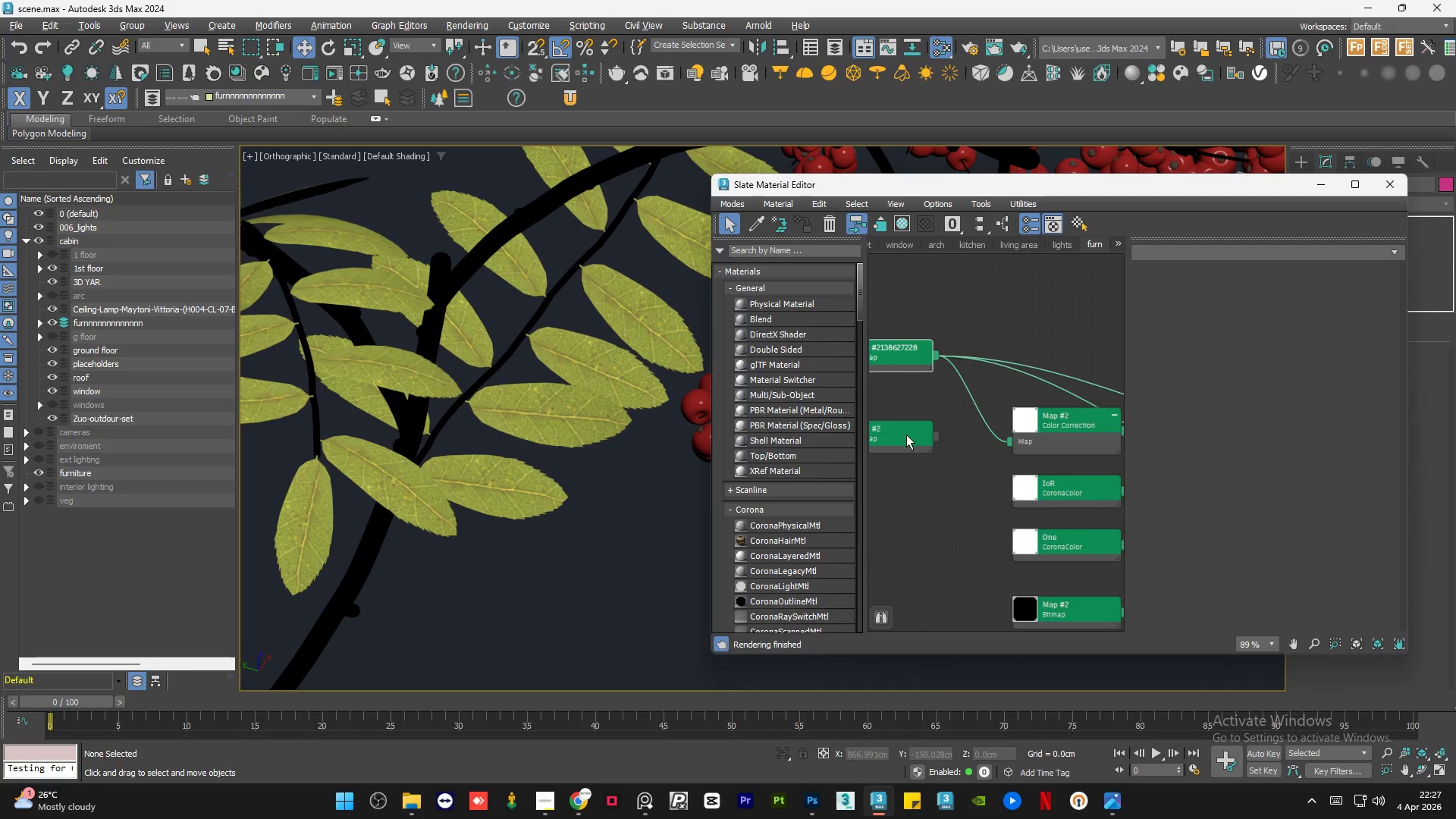 
key(Delete)
 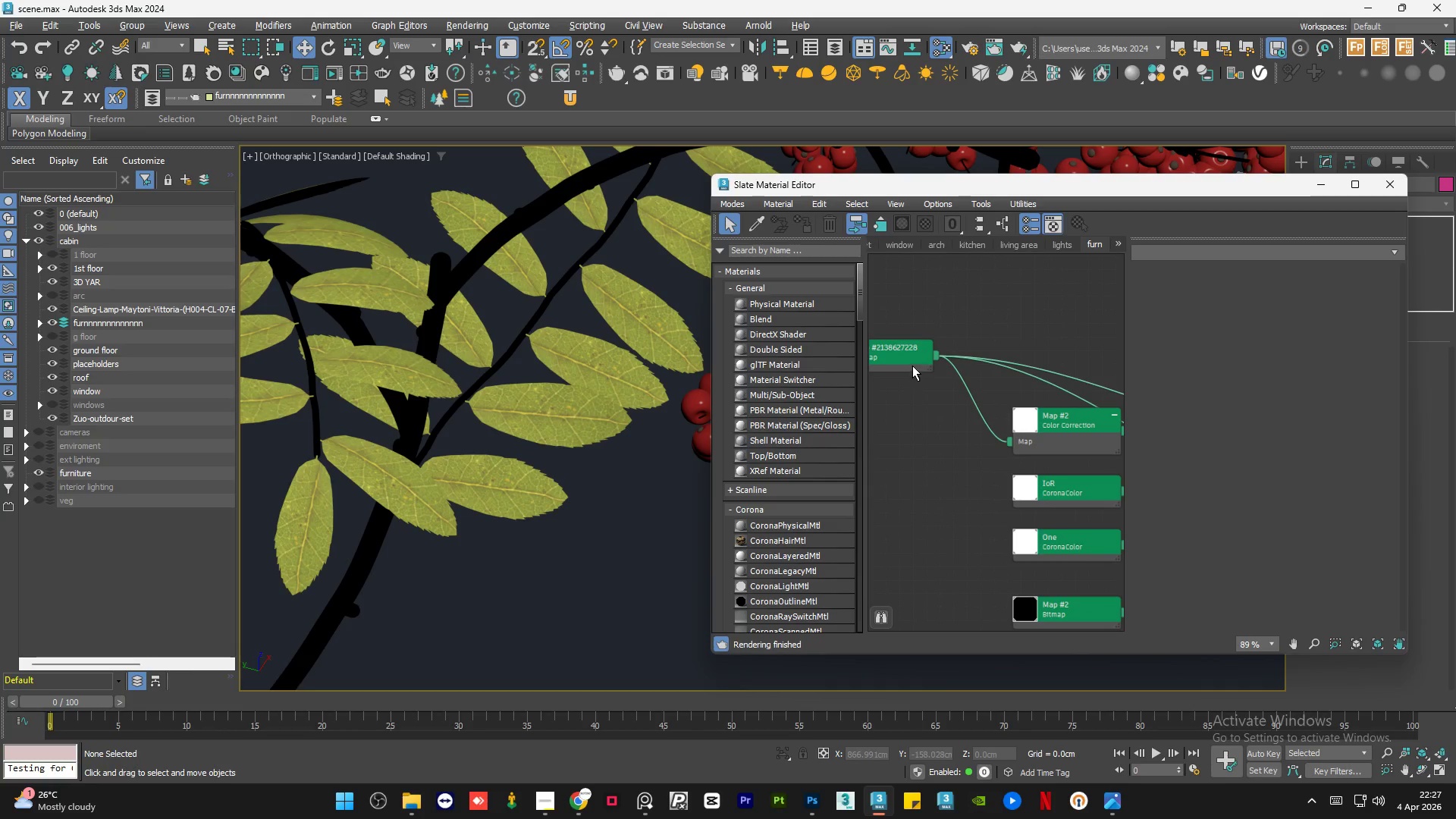 
left_click_drag(start_coordinate=[911, 365], to_coordinate=[890, 367])
 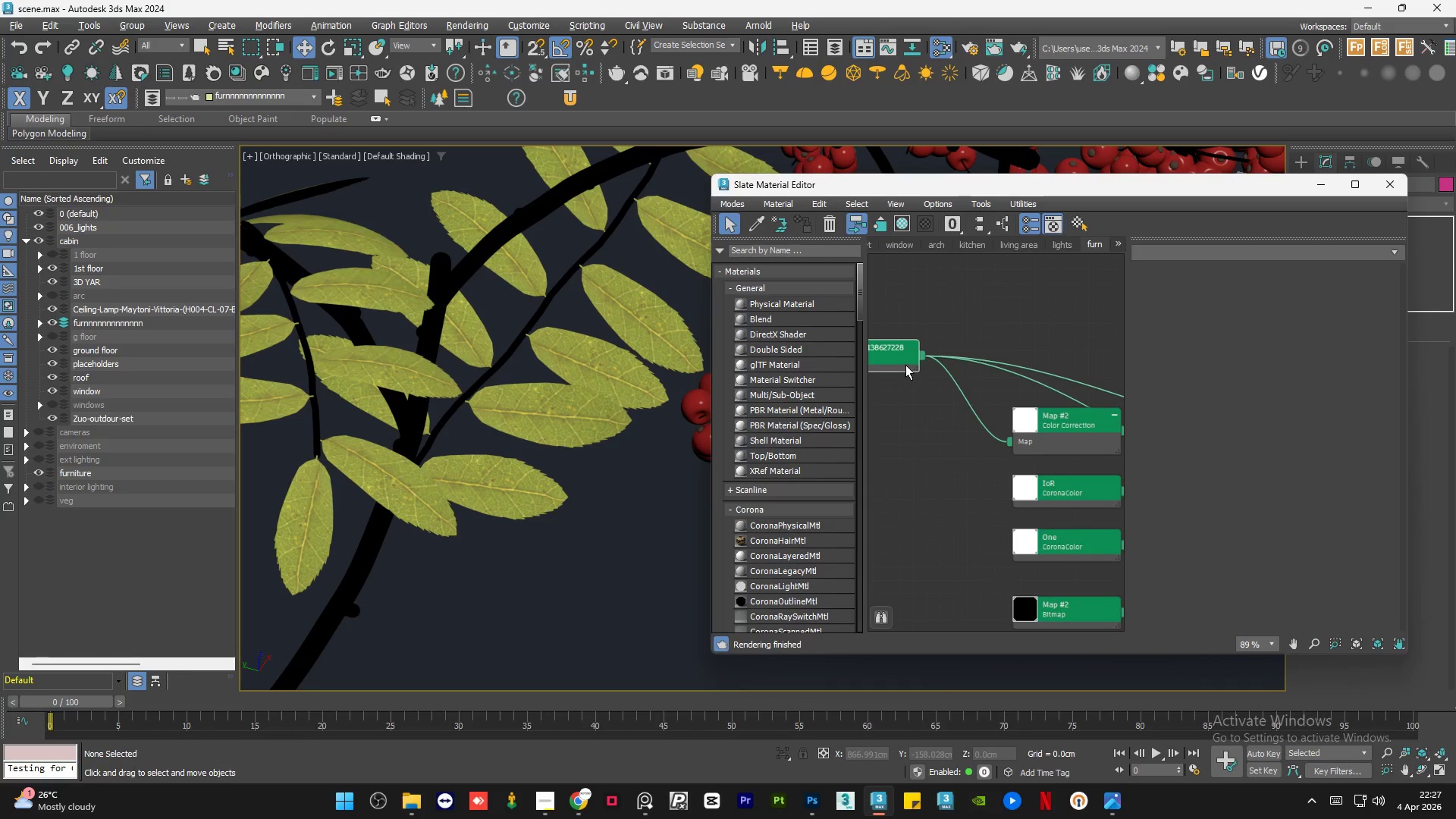 
scroll: coordinate [943, 438], scroll_direction: down, amount: 5.0
 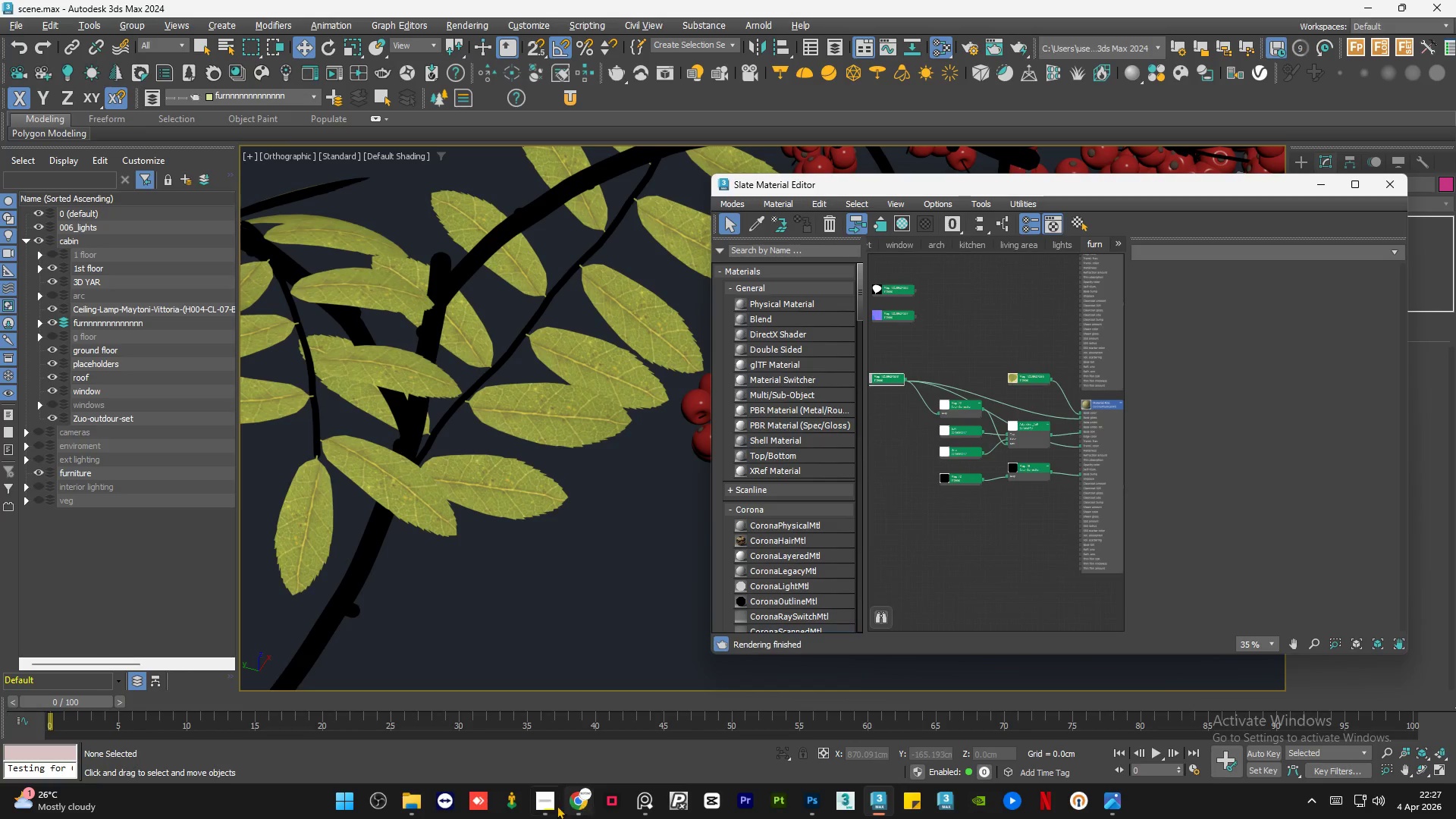 
left_click([550, 804])